 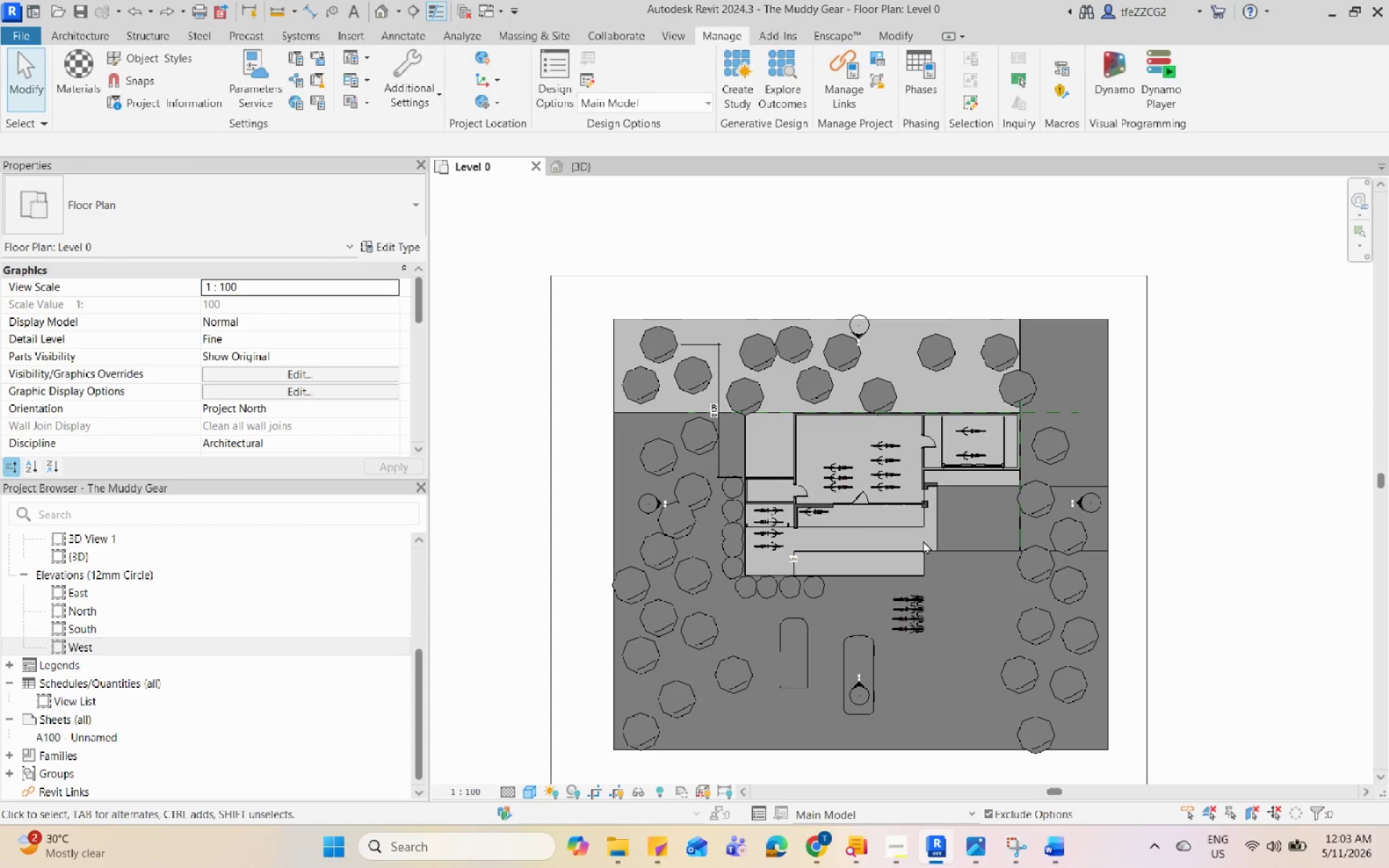 
scroll: coordinate [925, 502], scroll_direction: down, amount: 3.0
 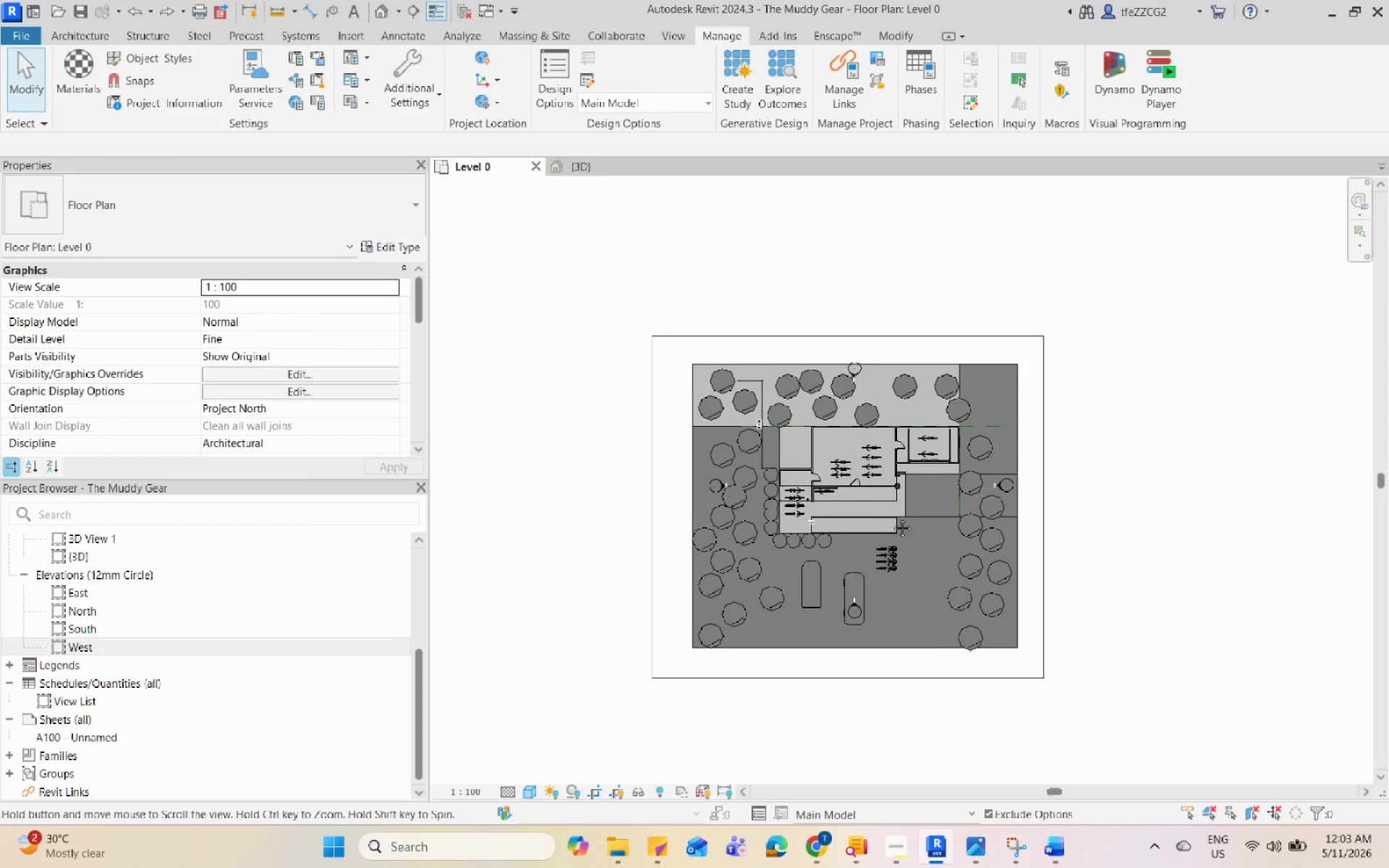 
scroll: coordinate [815, 665], scroll_direction: up, amount: 8.0
 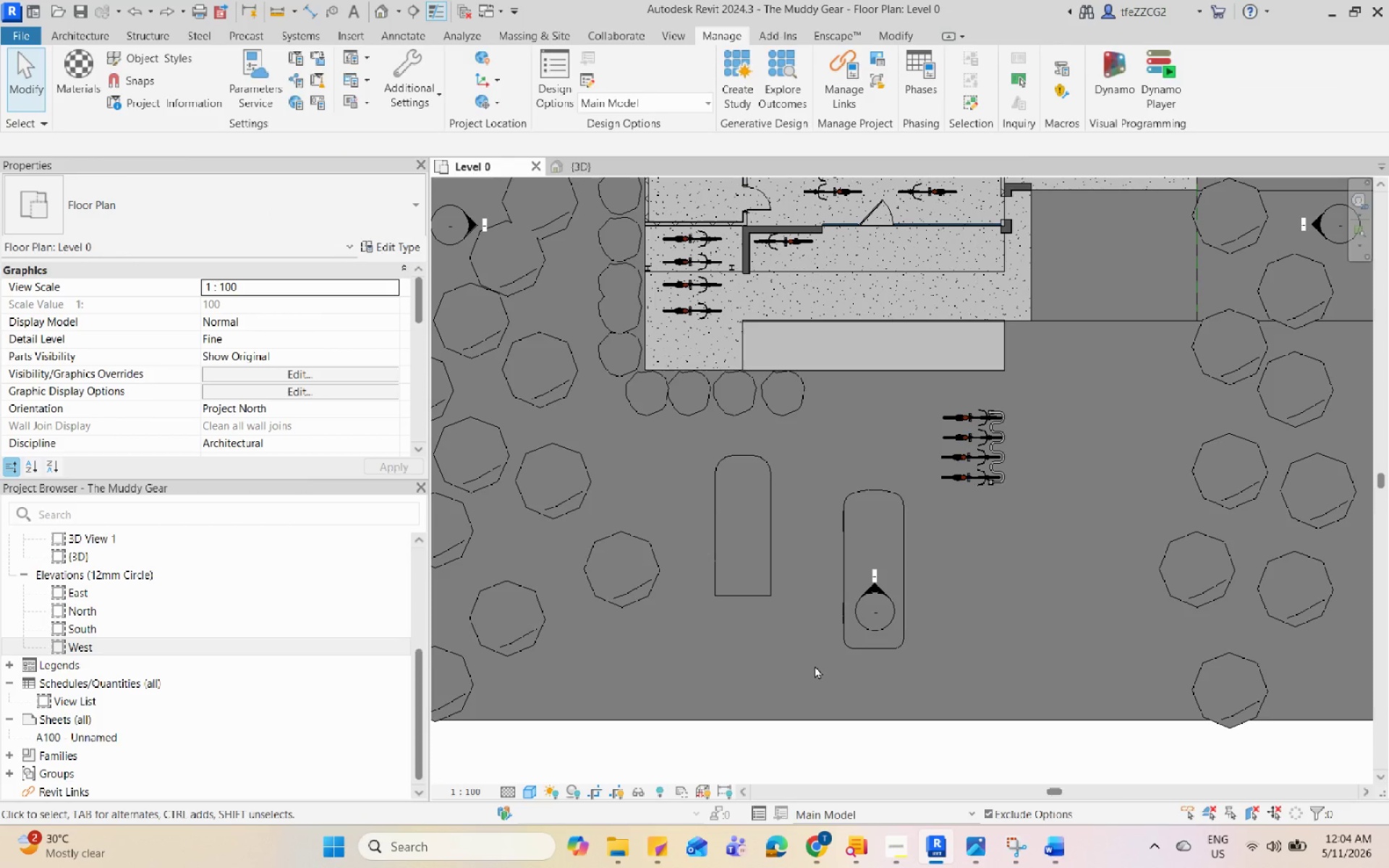 
scroll: coordinate [702, 429], scroll_direction: down, amount: 2.0
 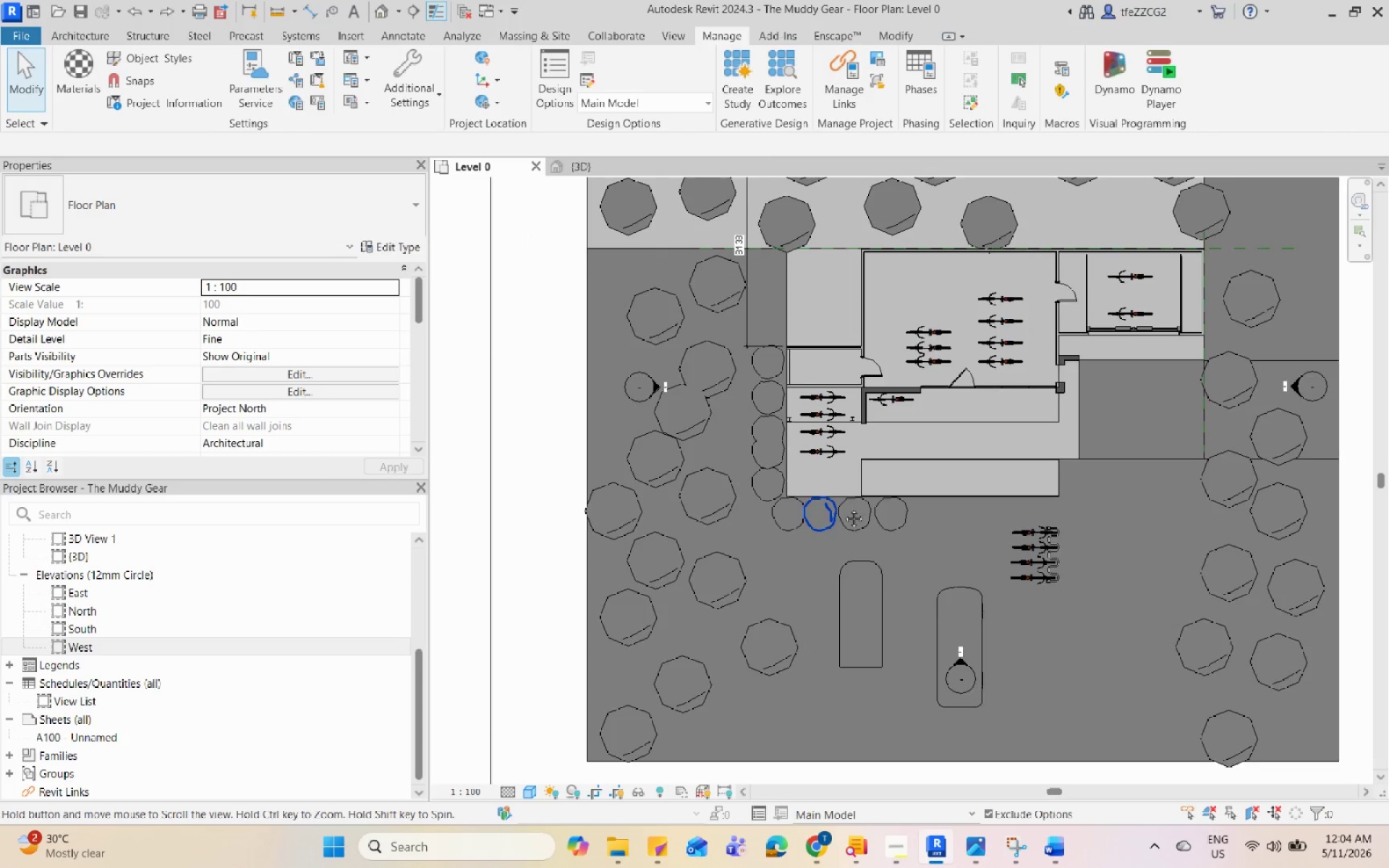 
left_click([606, 178])
 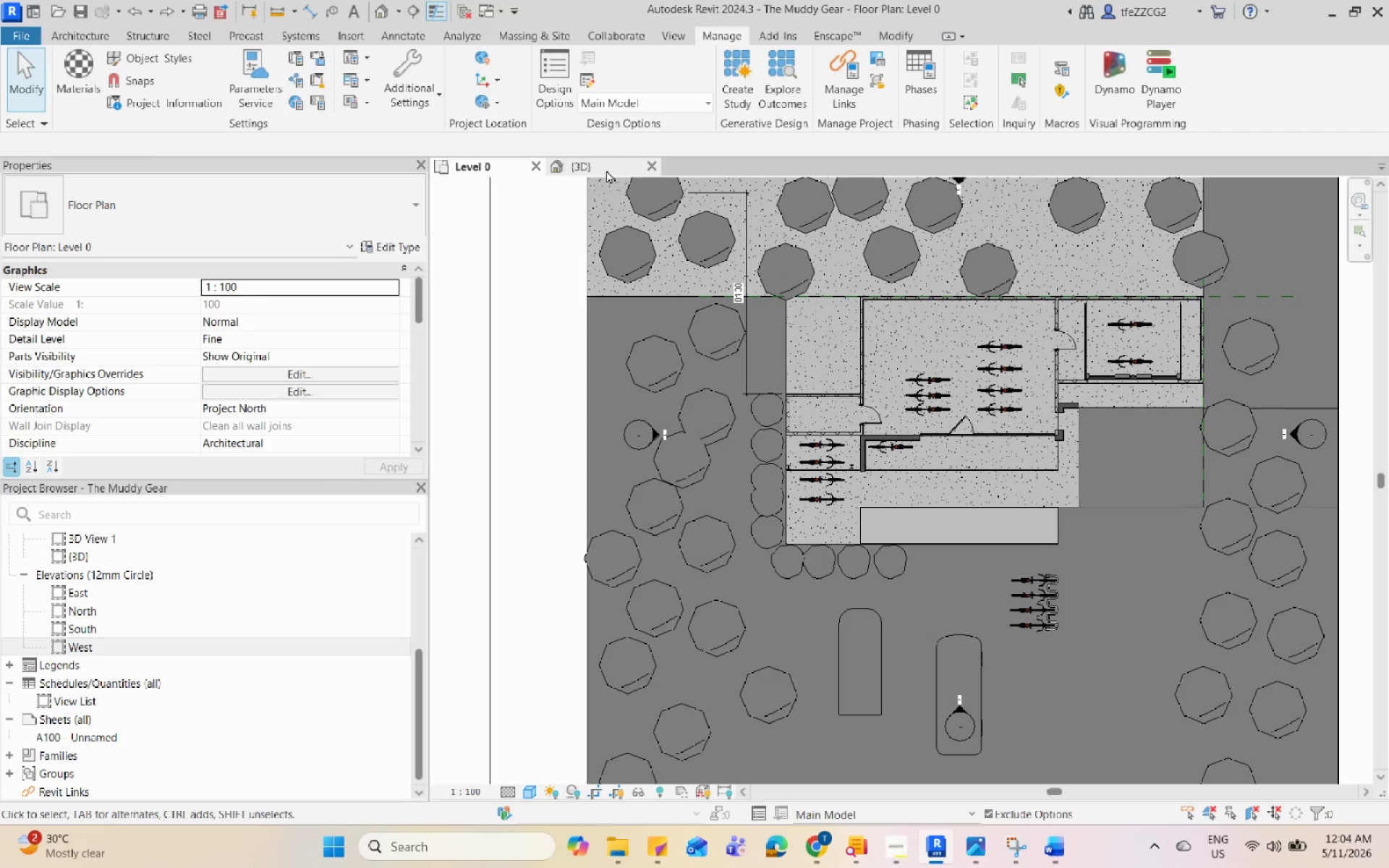 
left_click([611, 160])
 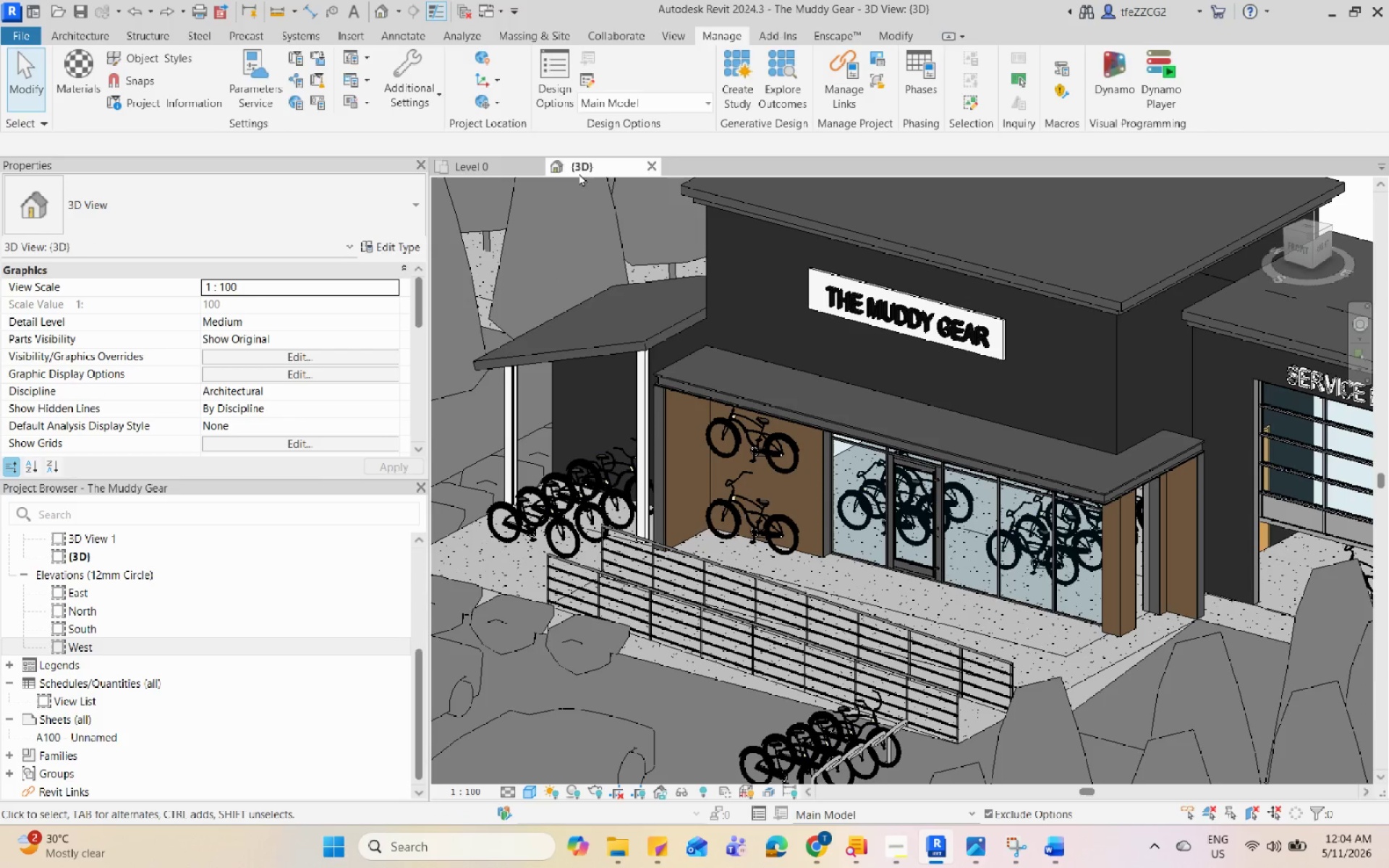 
scroll: coordinate [794, 455], scroll_direction: down, amount: 2.0
 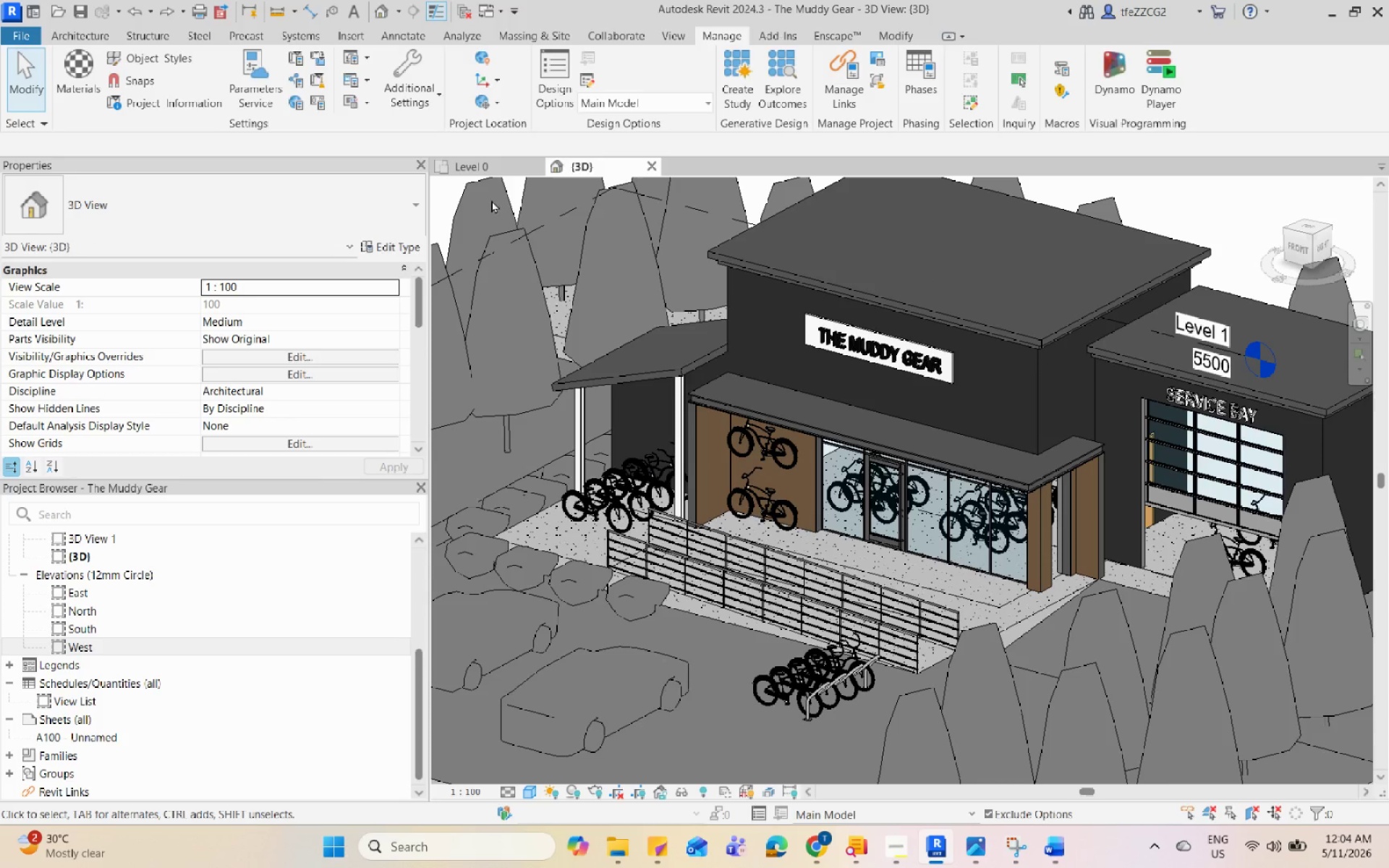 
left_click([502, 172])
 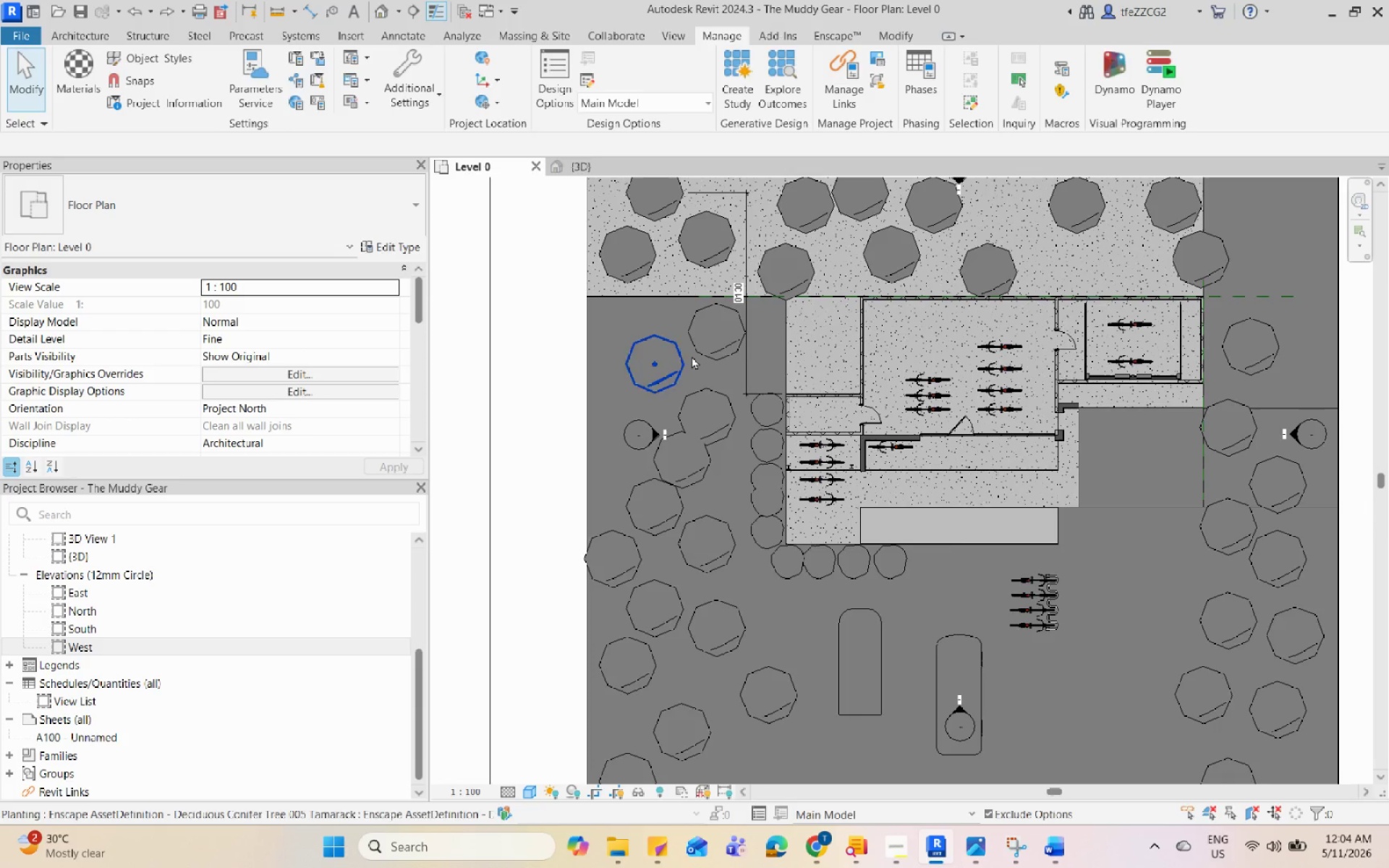 
scroll: coordinate [780, 430], scroll_direction: down, amount: 6.0
 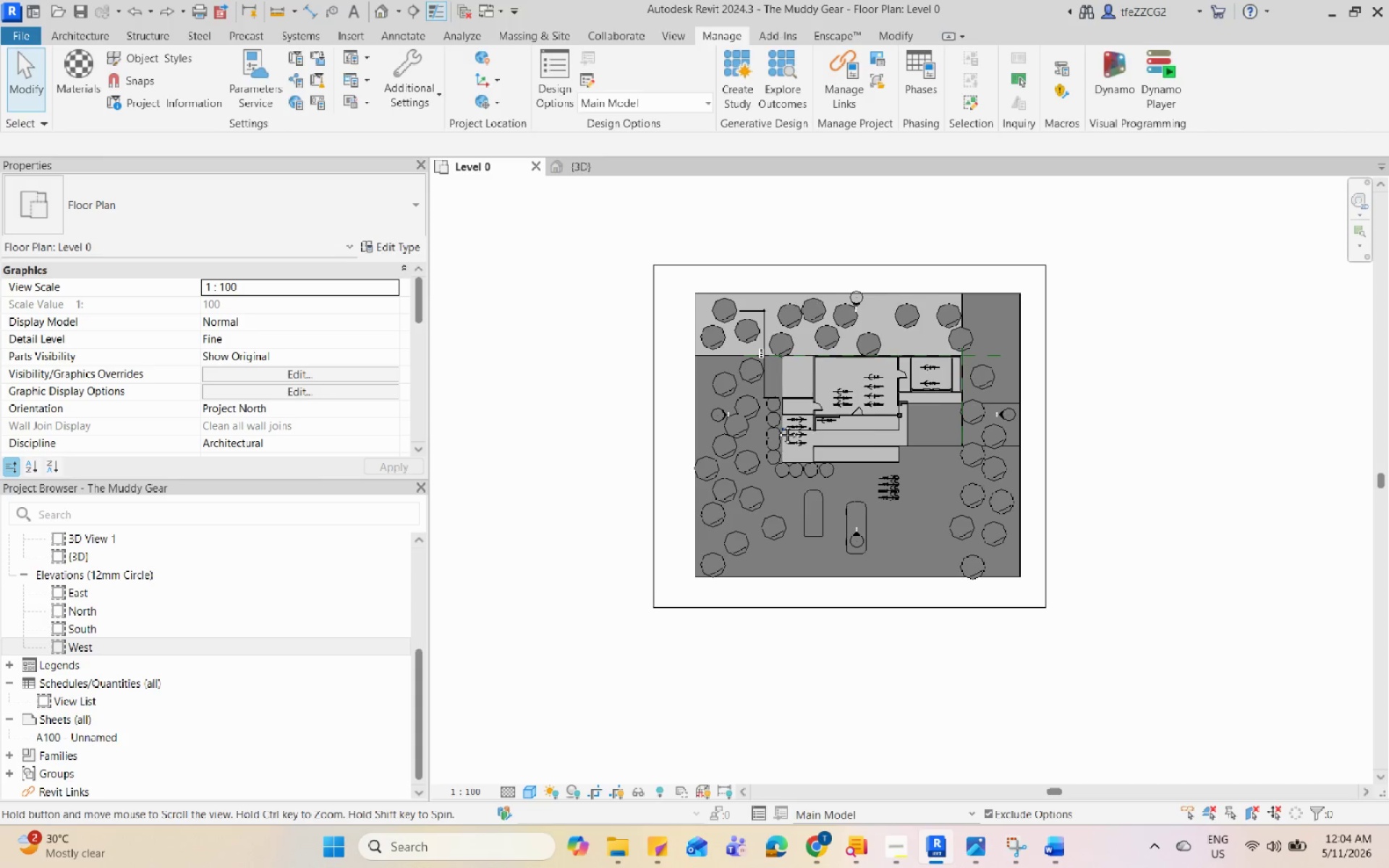 
scroll: coordinate [781, 432], scroll_direction: up, amount: 6.0
 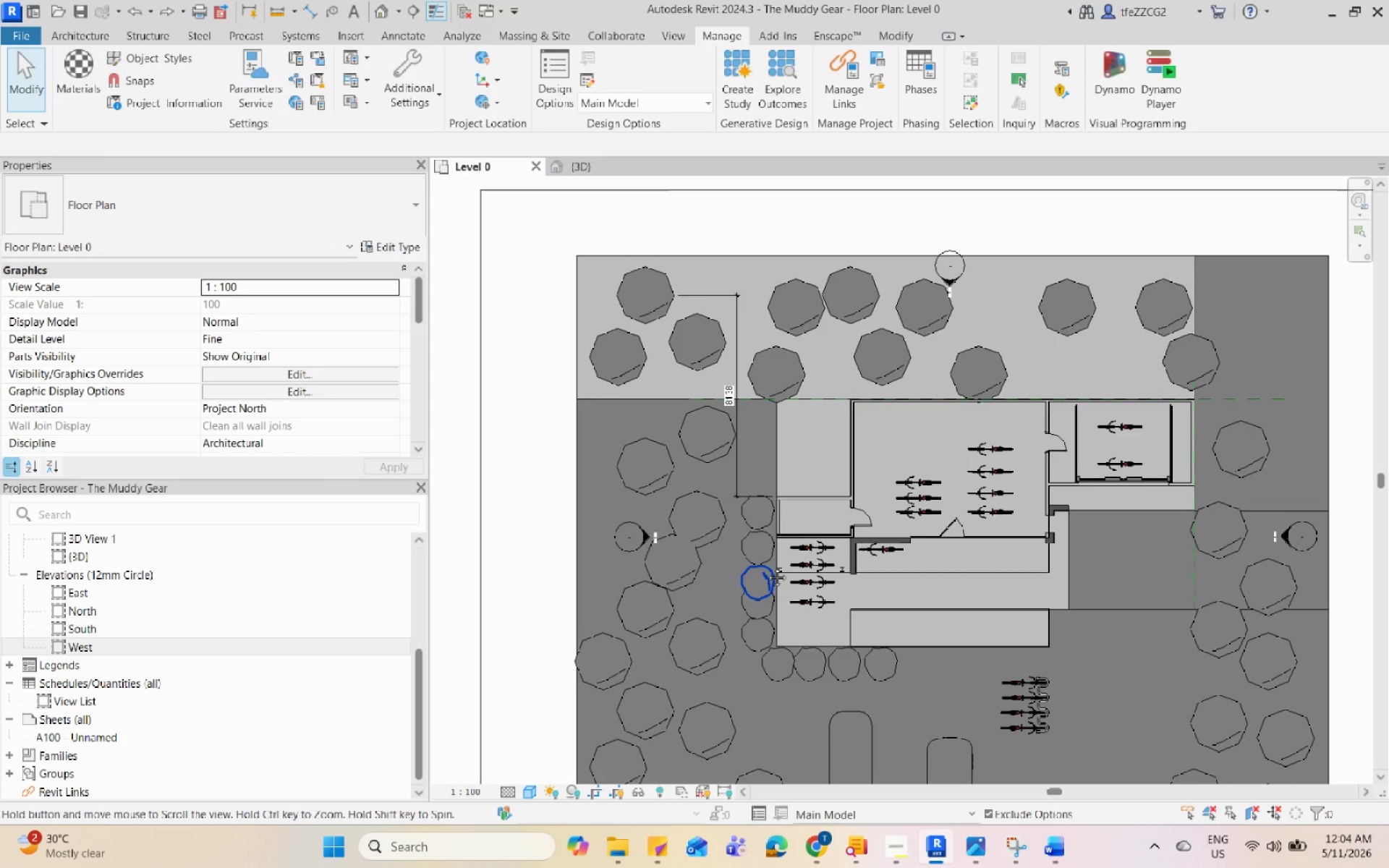 
scroll: coordinate [767, 553], scroll_direction: down, amount: 6.0
 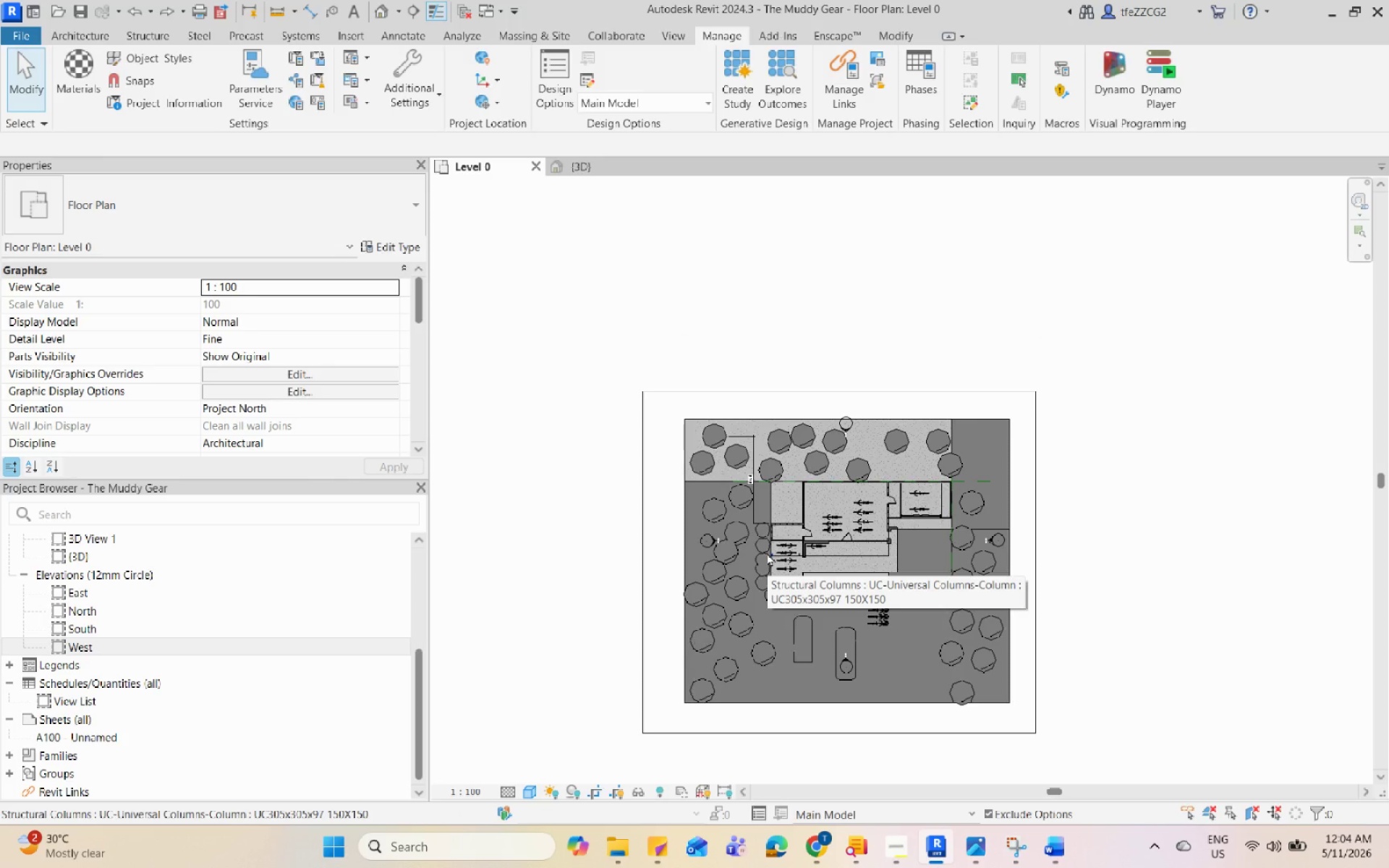 
scroll: coordinate [804, 526], scroll_direction: up, amount: 13.0
 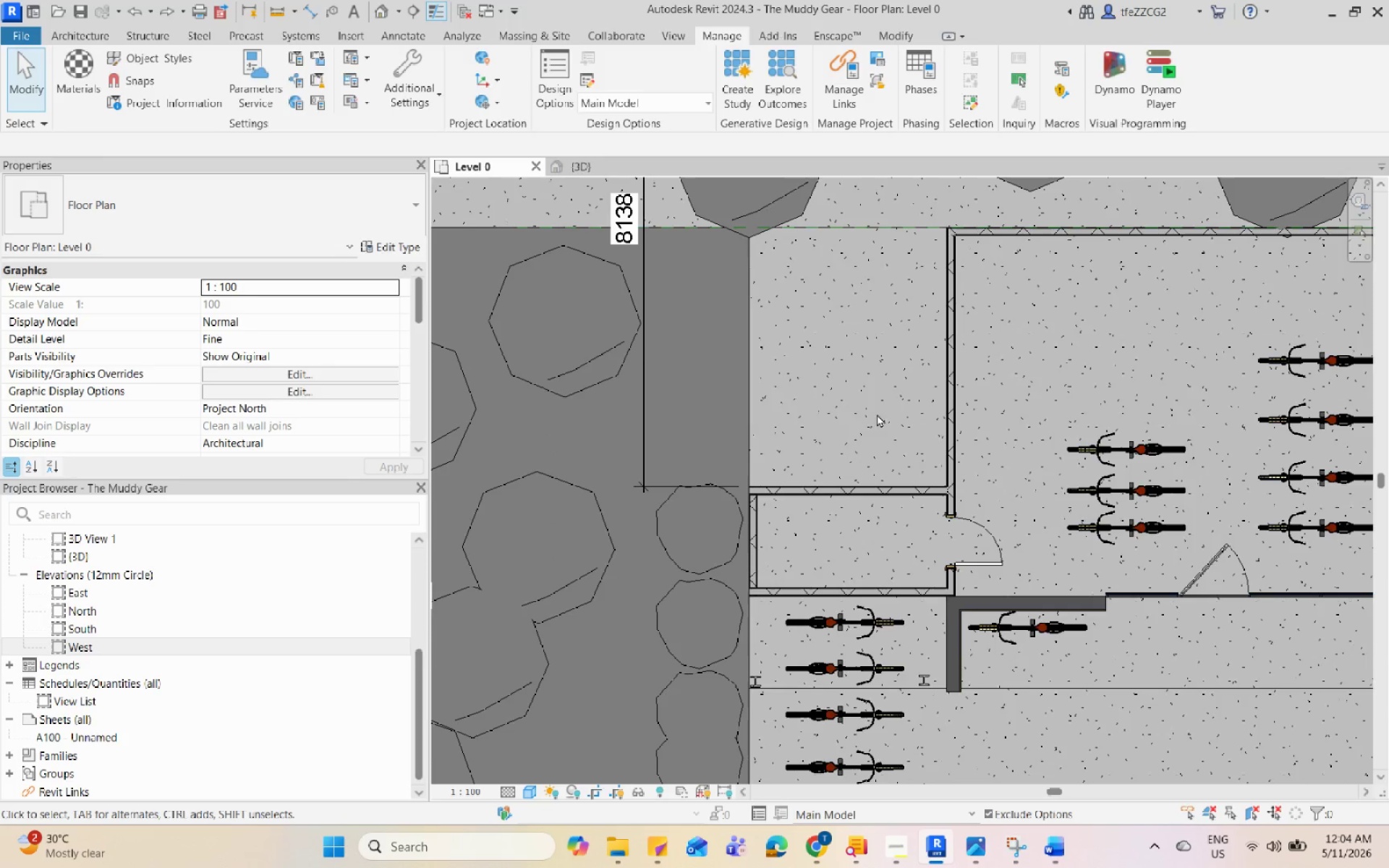 
scroll: coordinate [878, 457], scroll_direction: down, amount: 1.0
 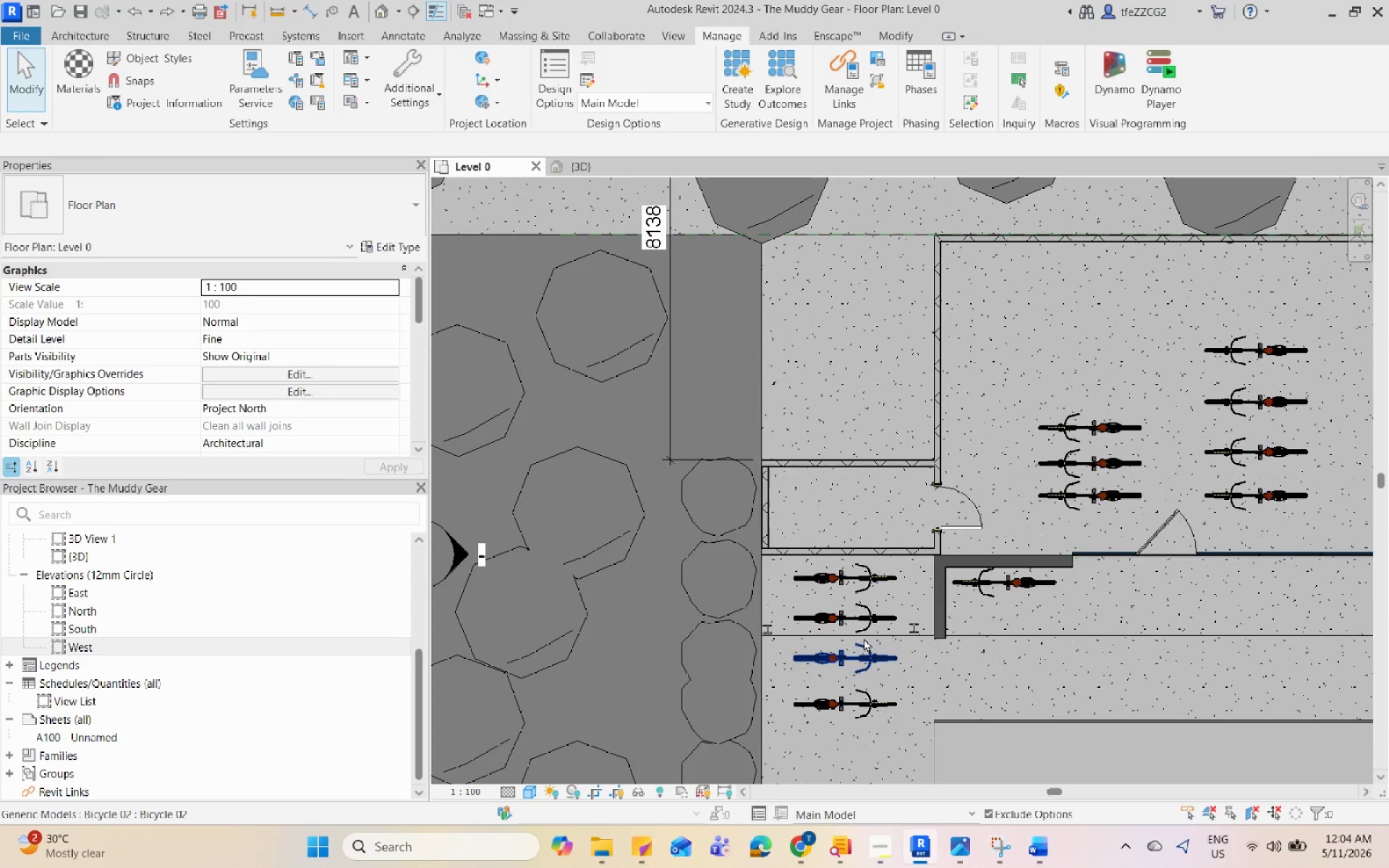 
left_click([877, 867])